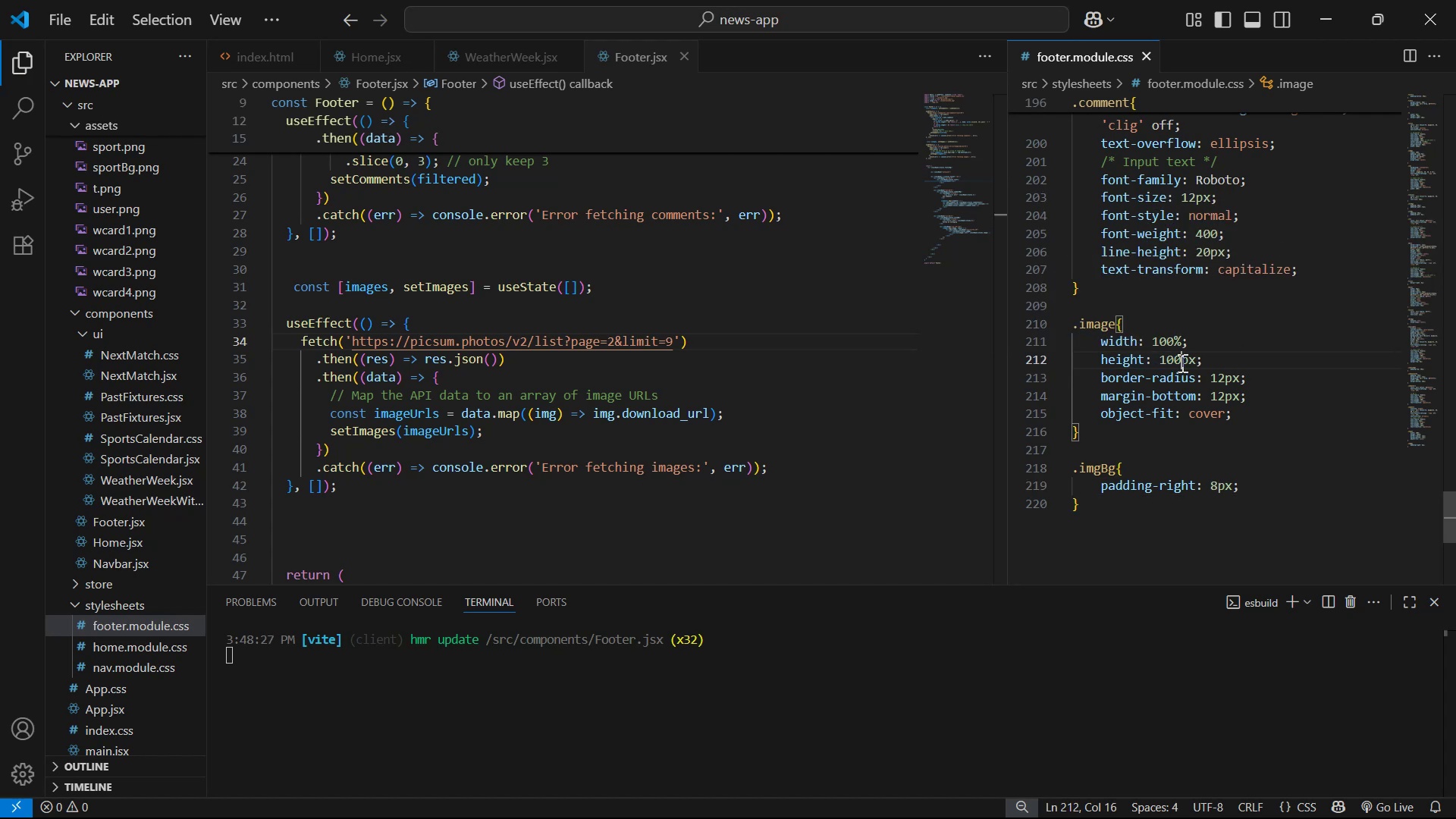 
key(Alt+Tab)
 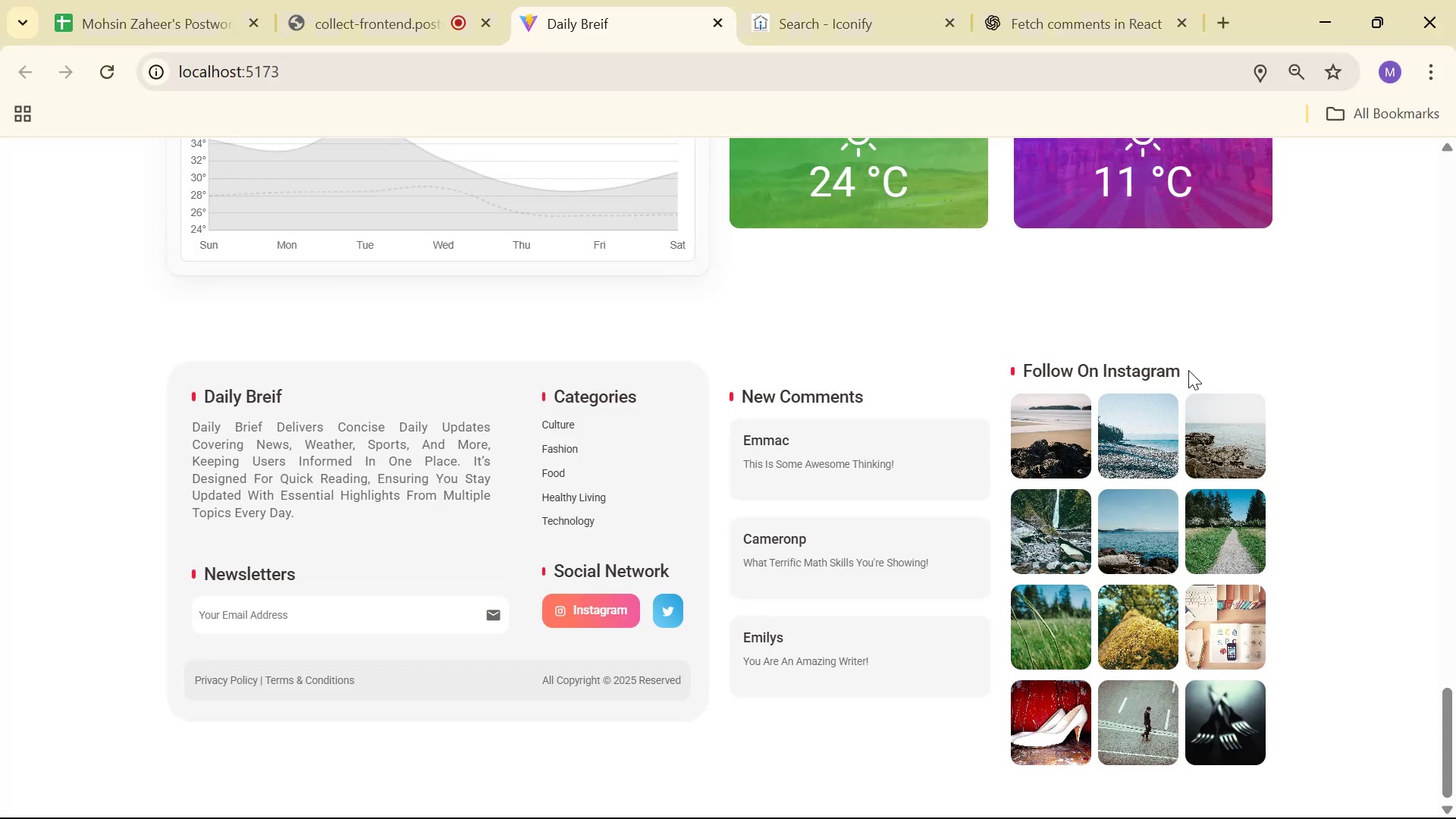 
scroll: coordinate [1307, 425], scroll_direction: down, amount: 4.0
 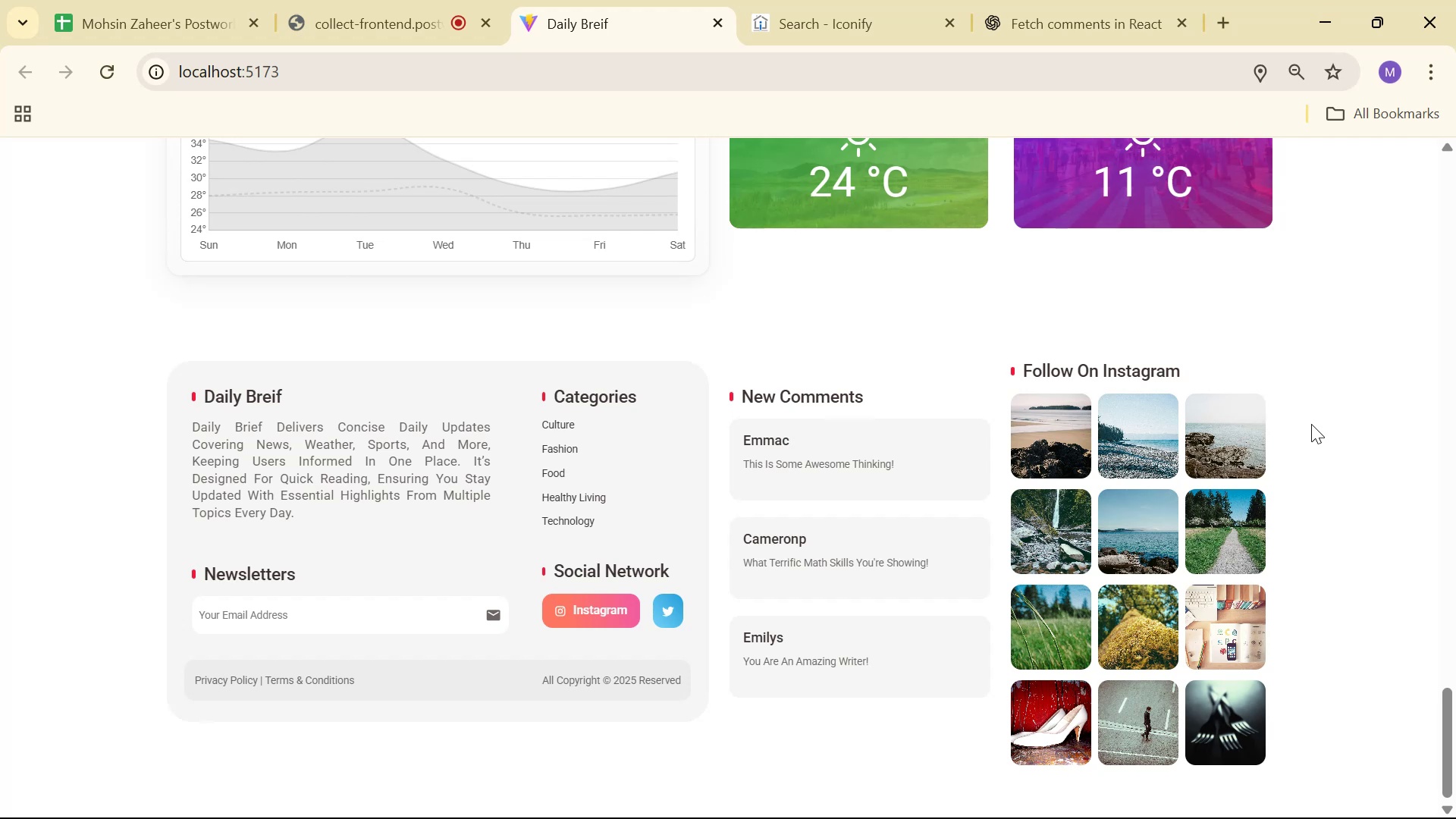 
key(Alt+AltLeft)
 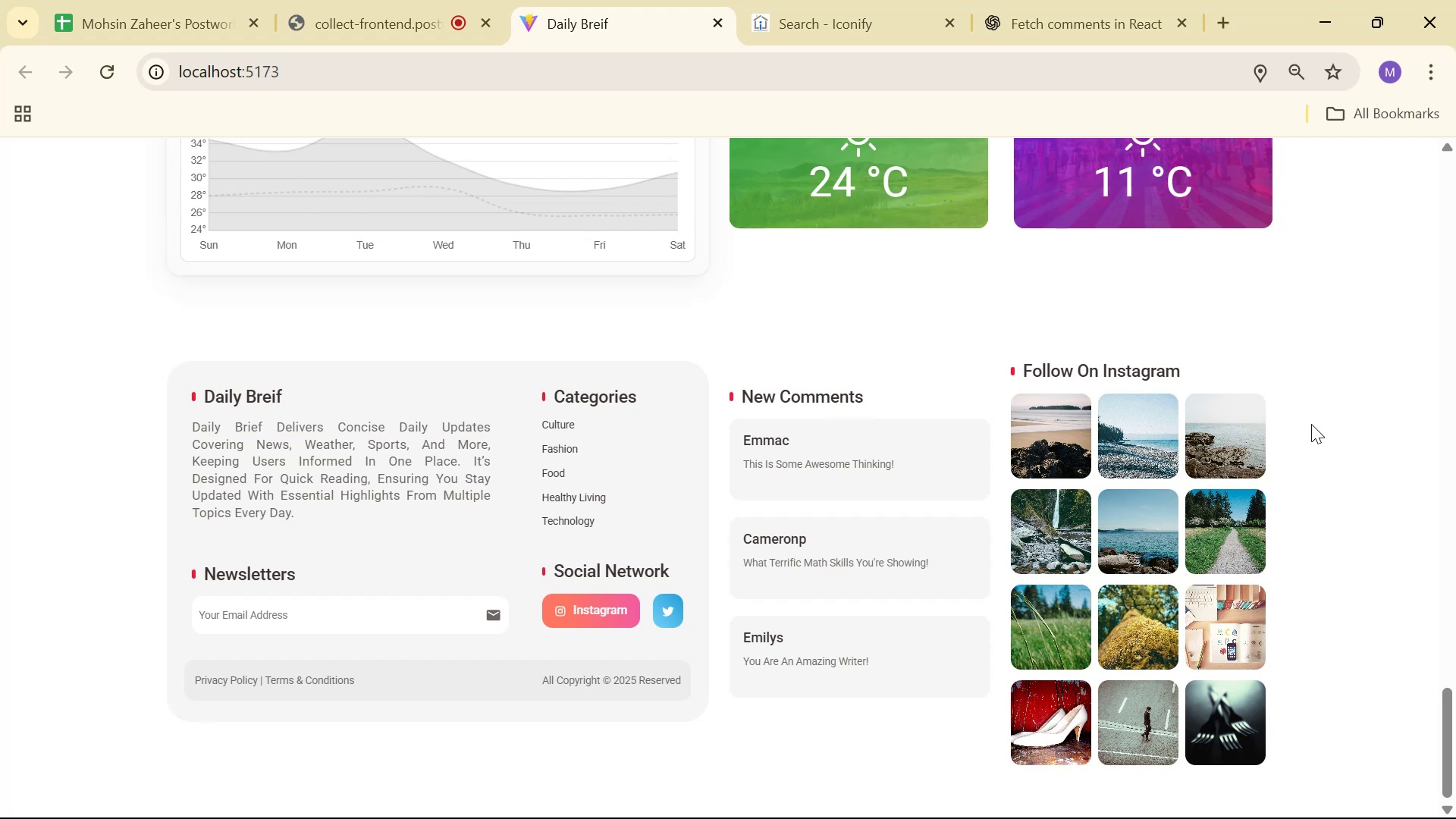 
key(Alt+Tab)
 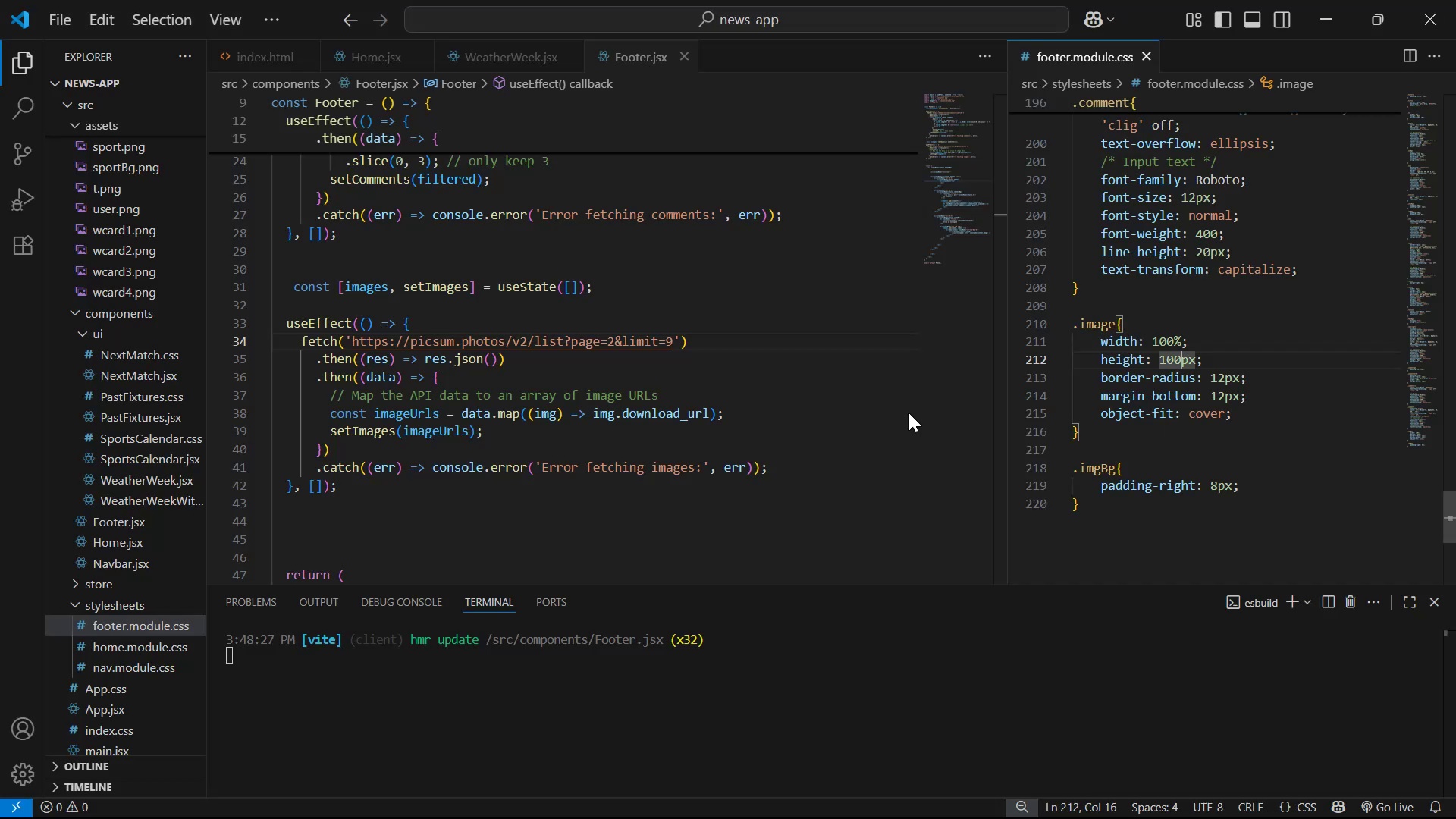 
left_click([755, 369])
 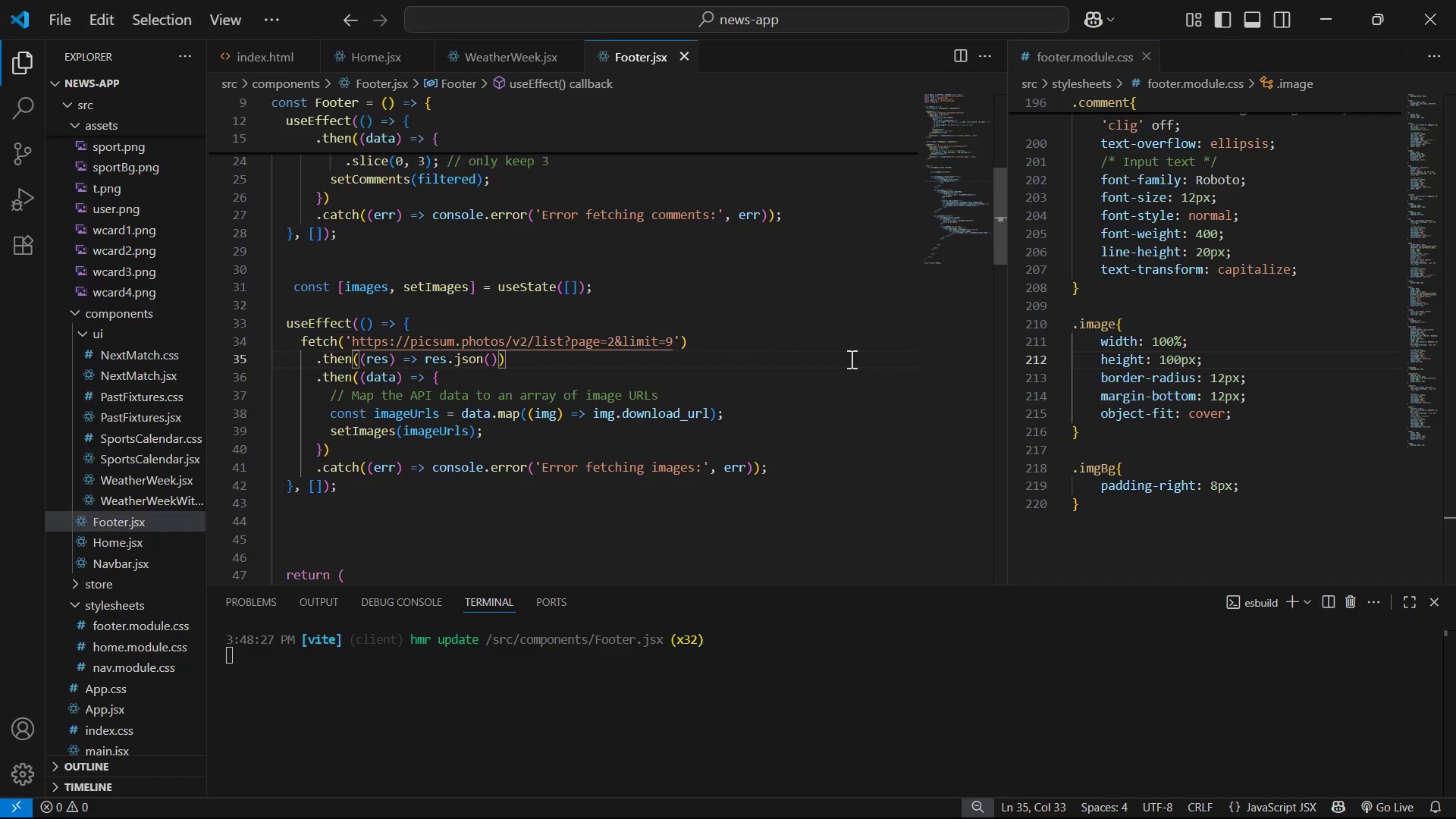 
key(Alt+AltLeft)
 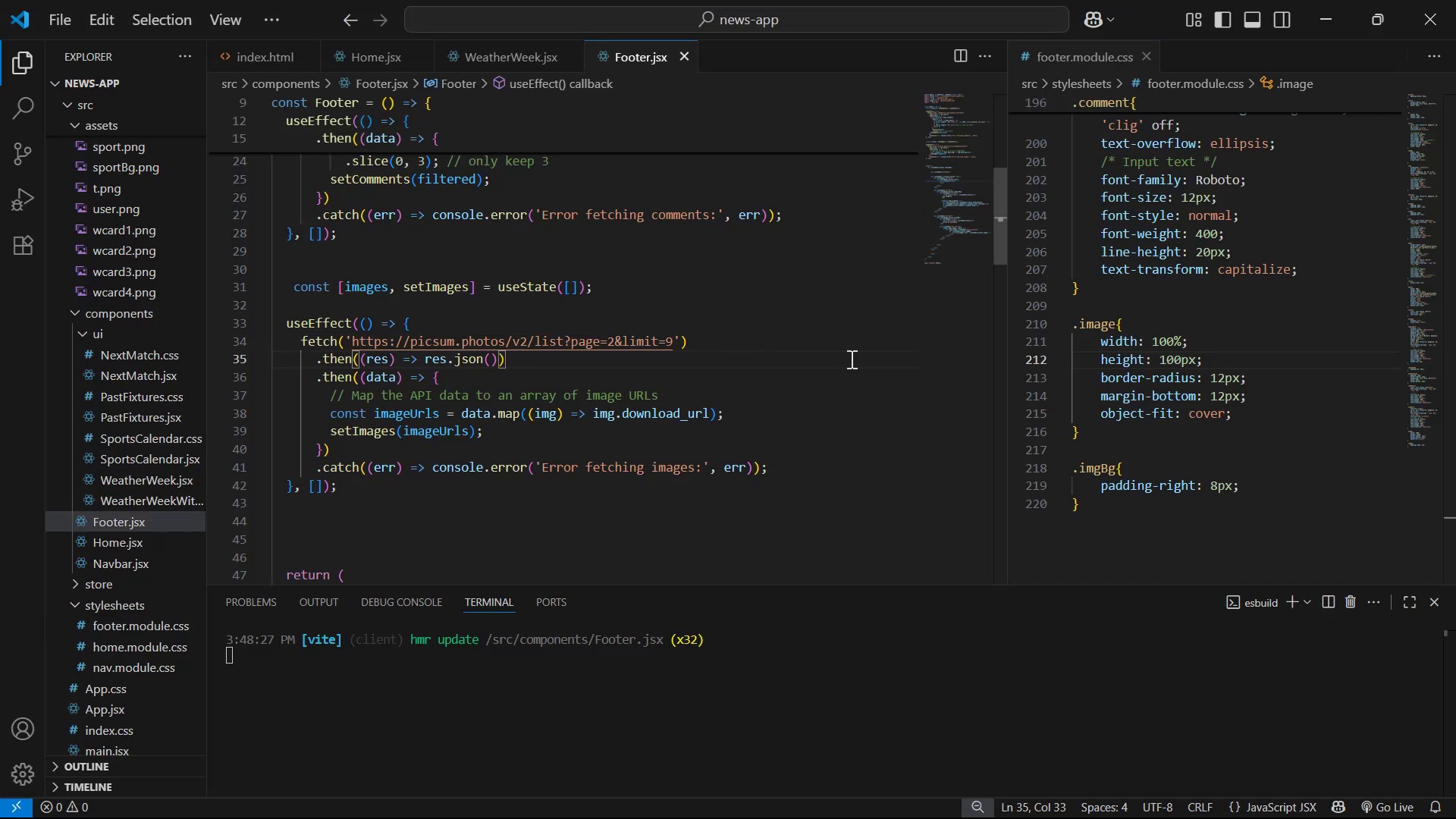 
key(Alt+Tab)
 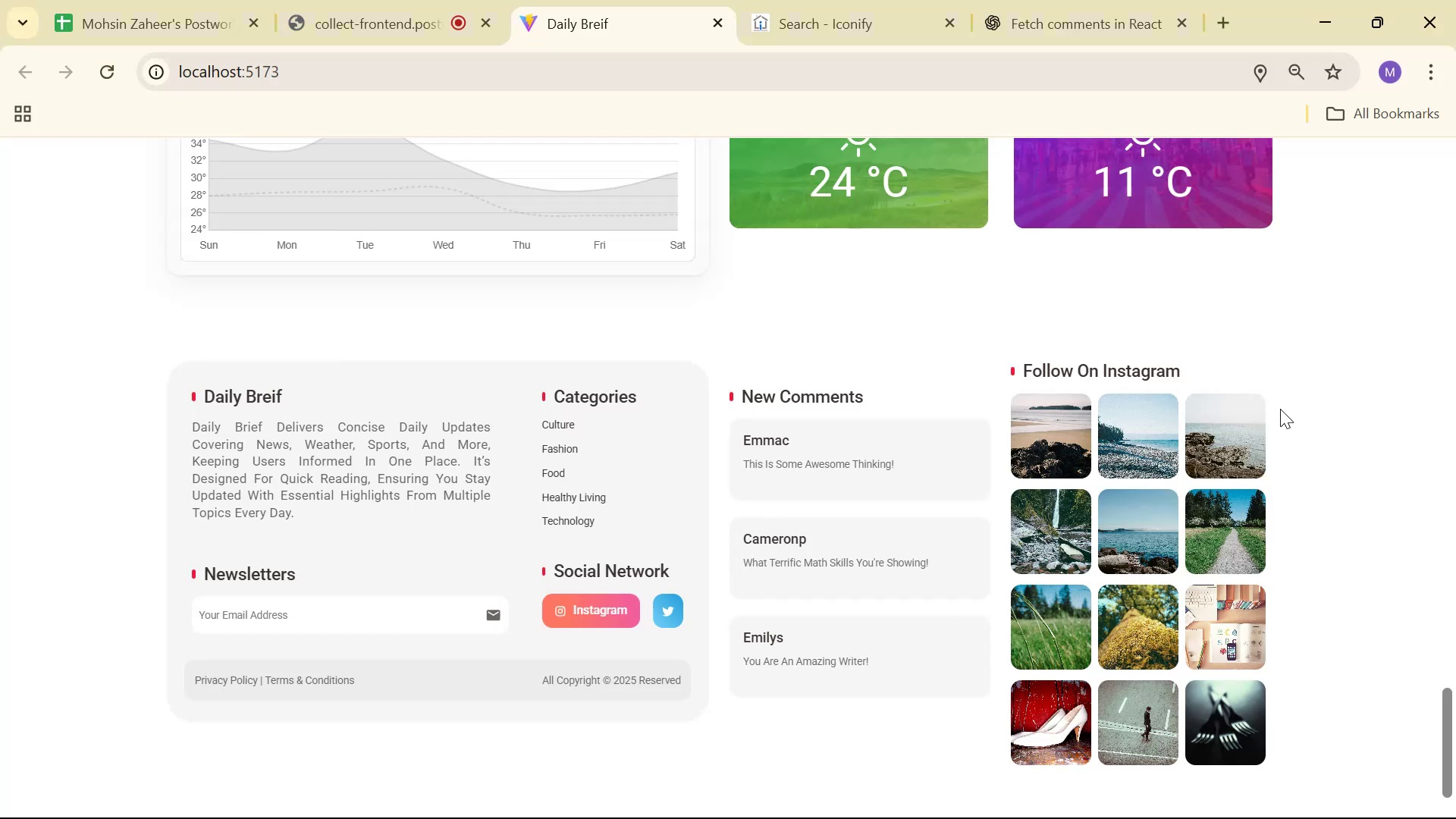 
key(Control+Shift+R)
 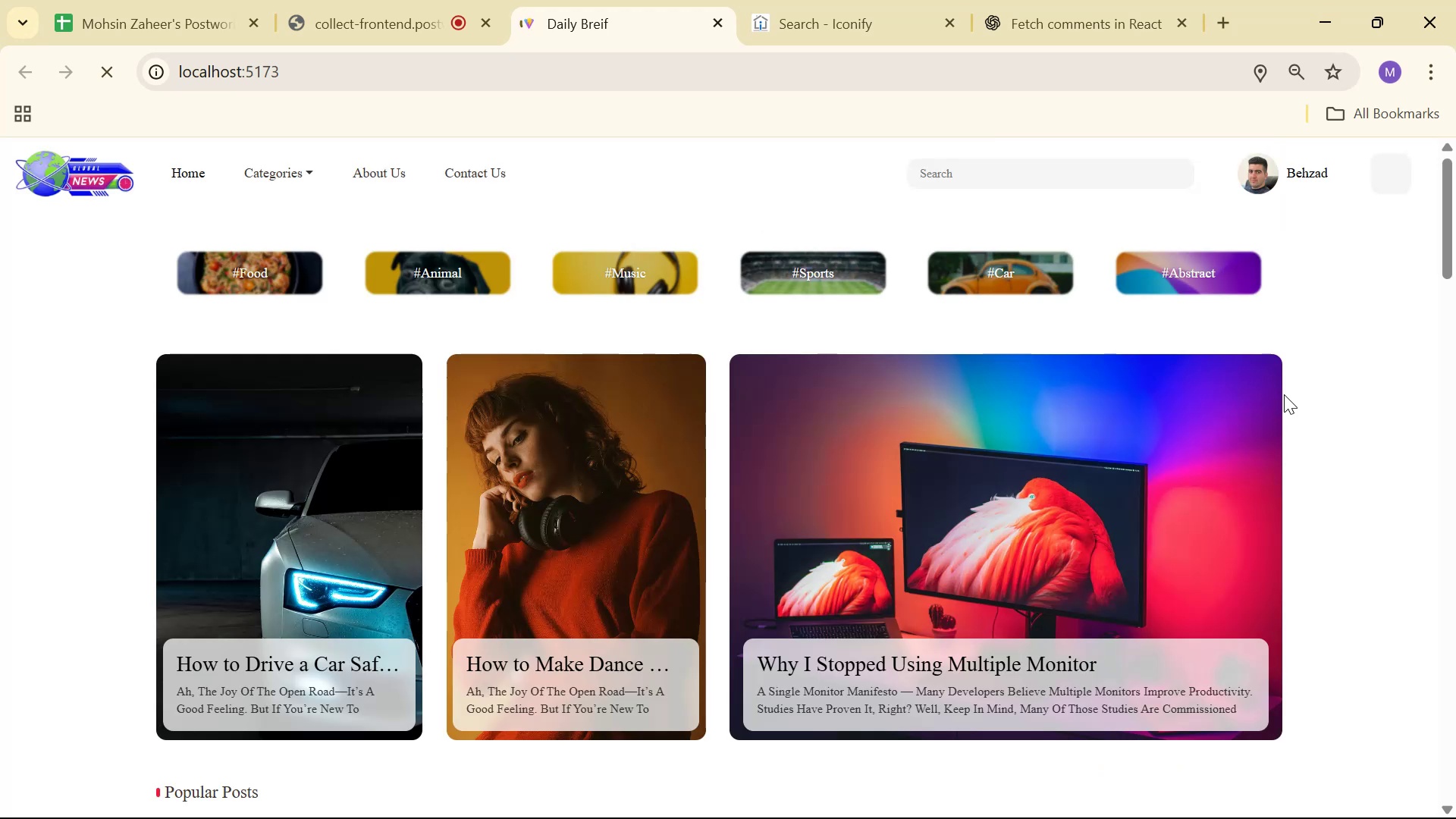 
scroll: coordinate [1300, 378], scroll_direction: down, amount: 36.0
 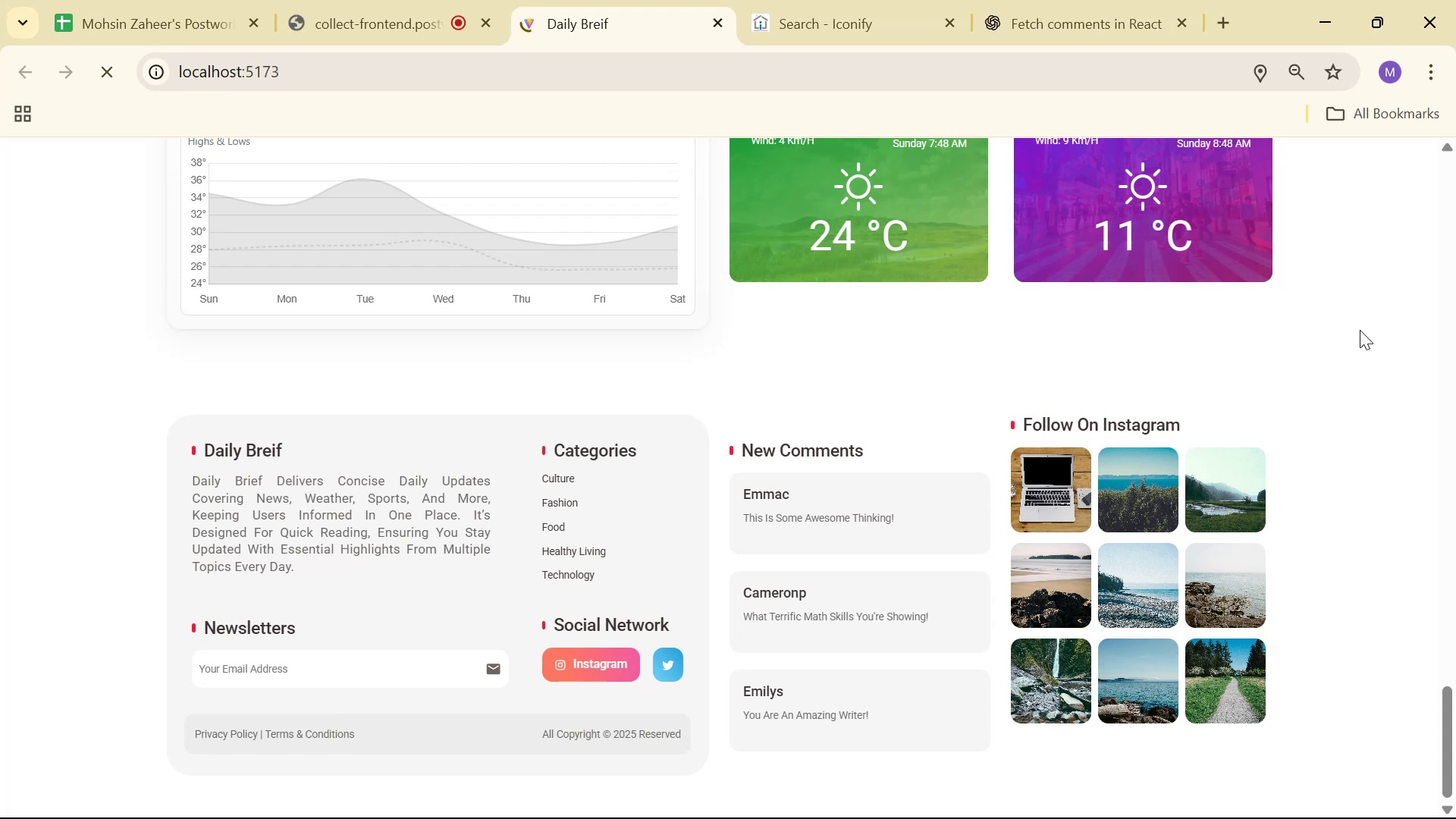 
scroll: coordinate [1367, 331], scroll_direction: up, amount: 5.0
 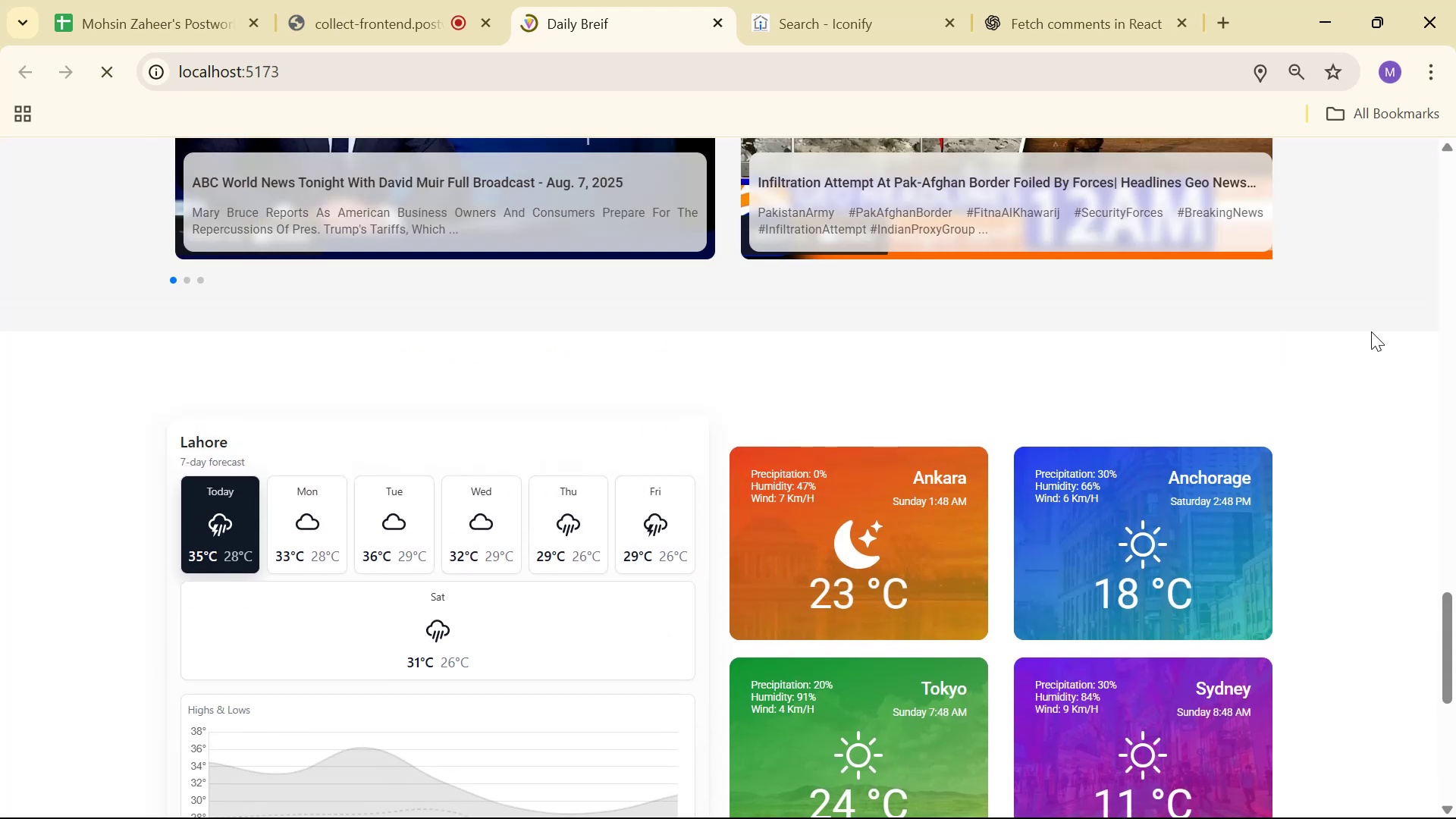 
scroll: coordinate [1397, 339], scroll_direction: down, amount: 8.0
 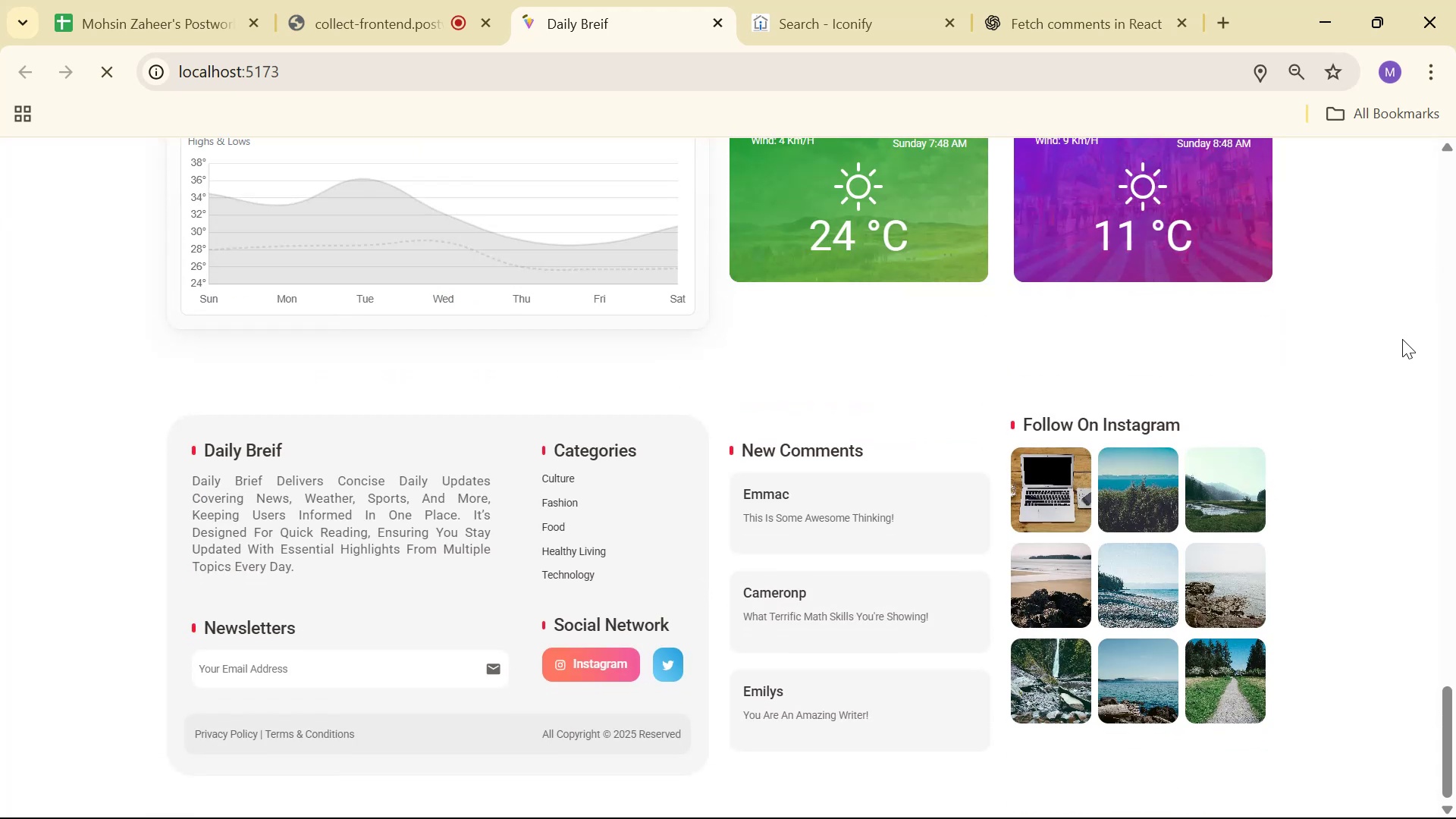 